 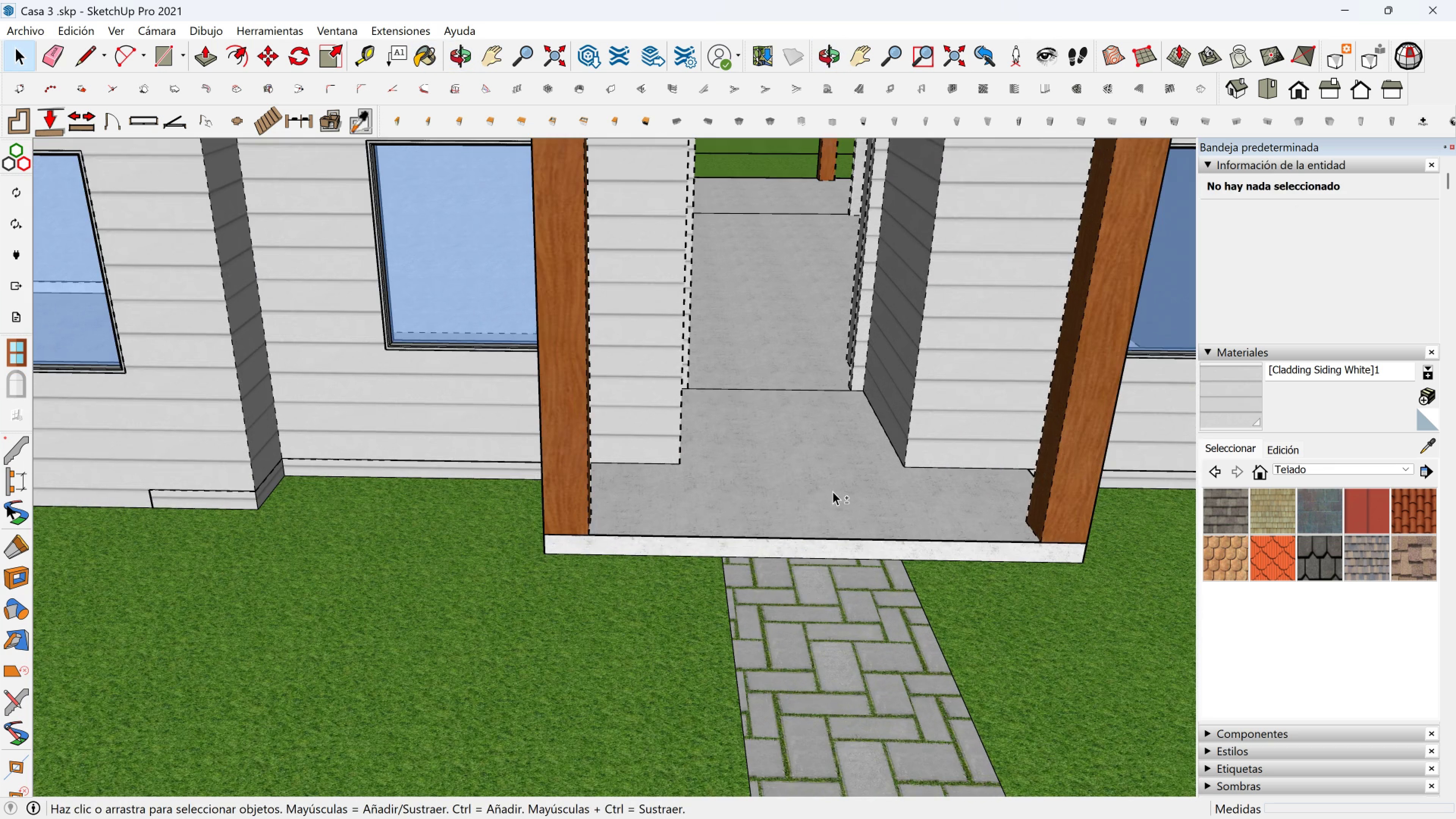 
key(Shift+ShiftLeft)
 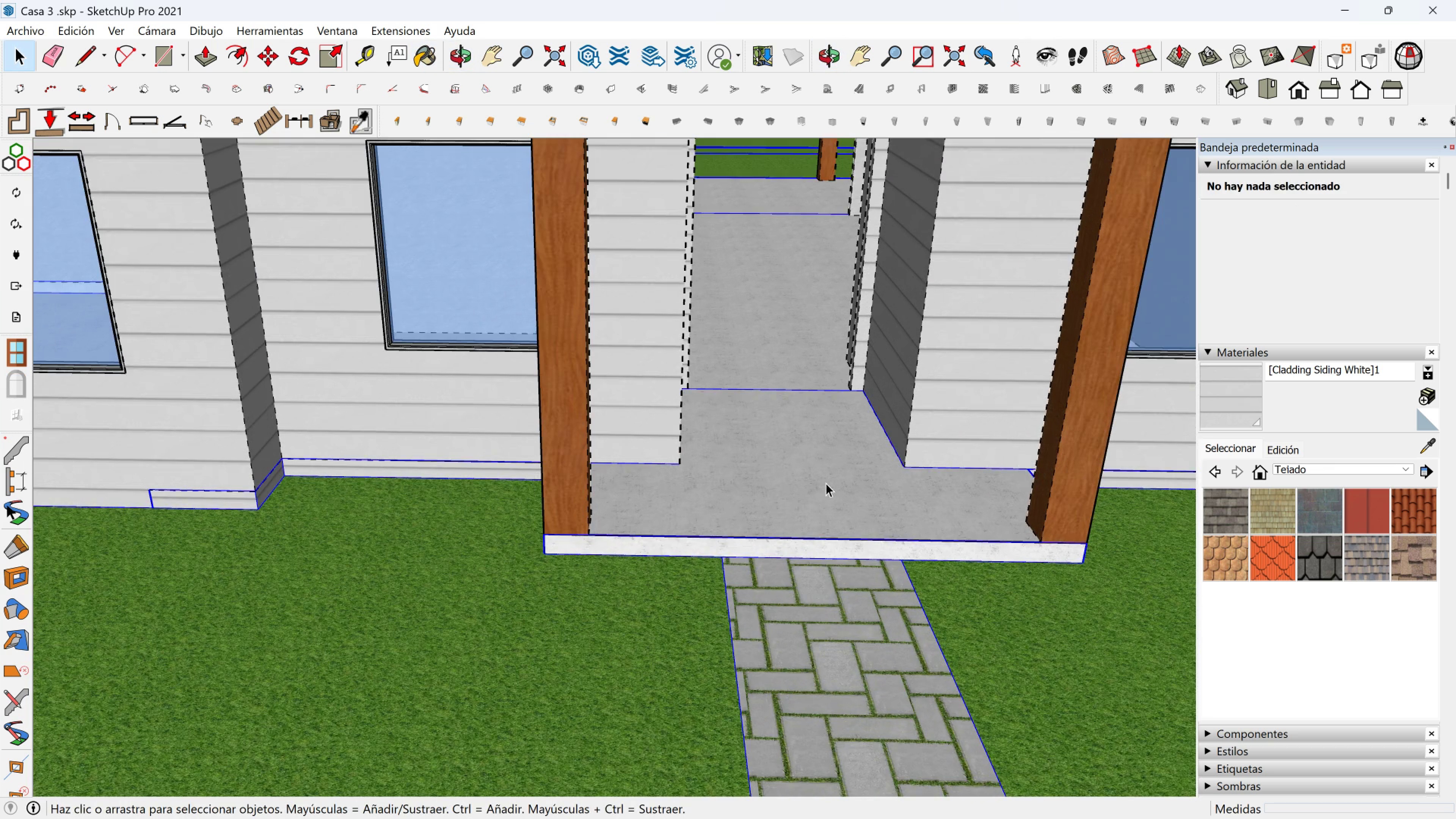 
double_click([814, 480])
 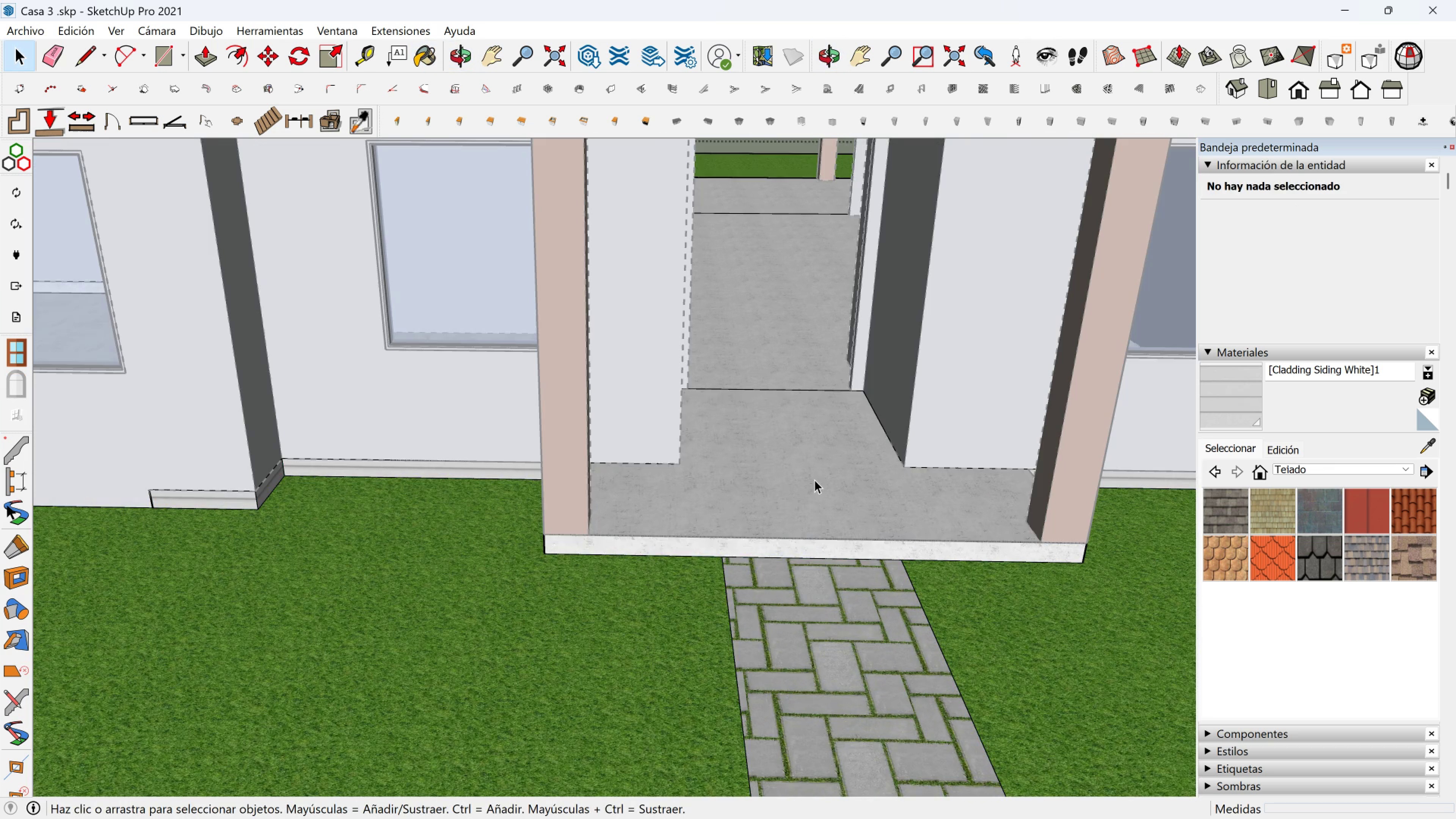 
triple_click([814, 480])
 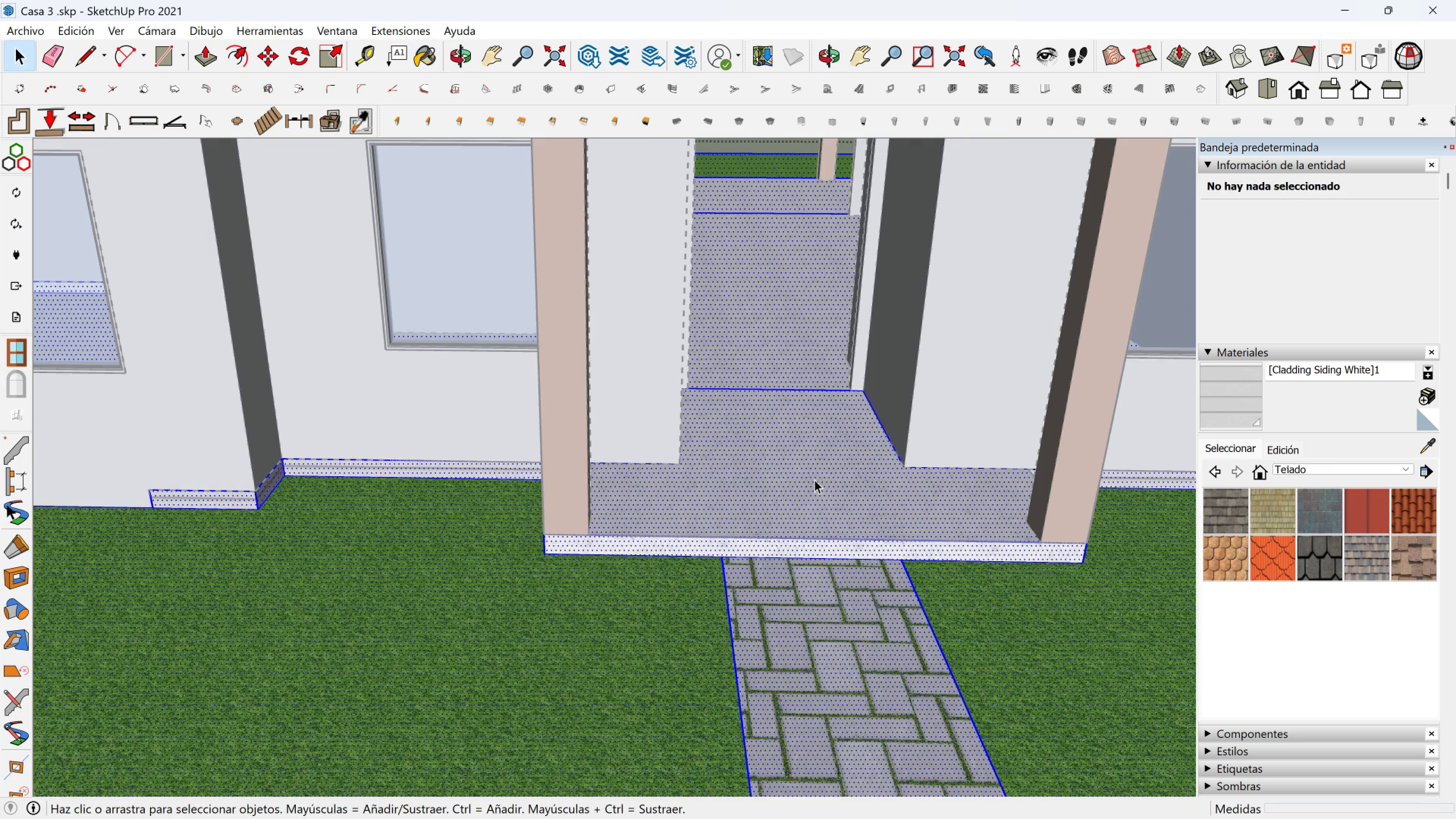 
triple_click([814, 480])
 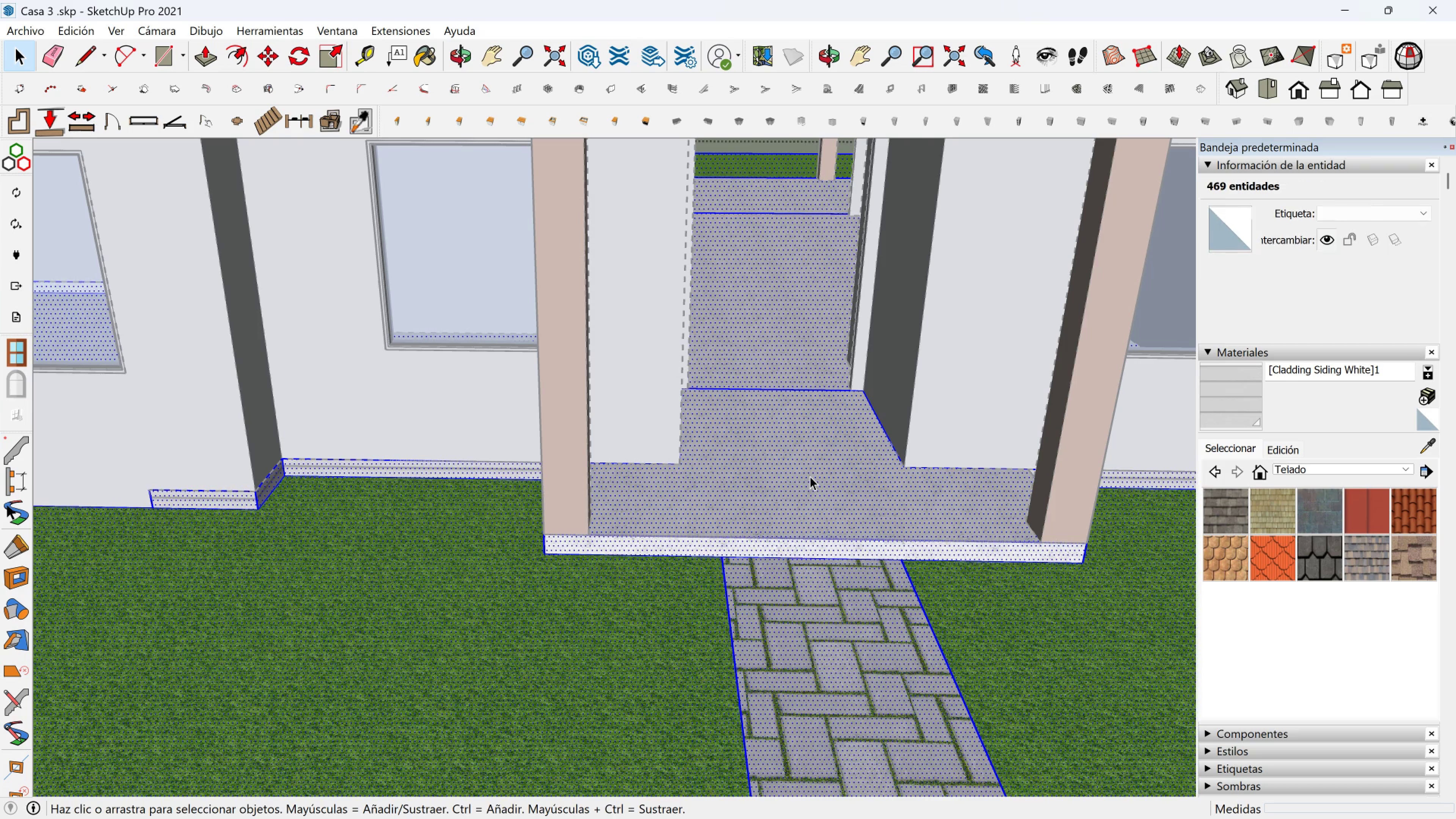 
left_click([810, 476])
 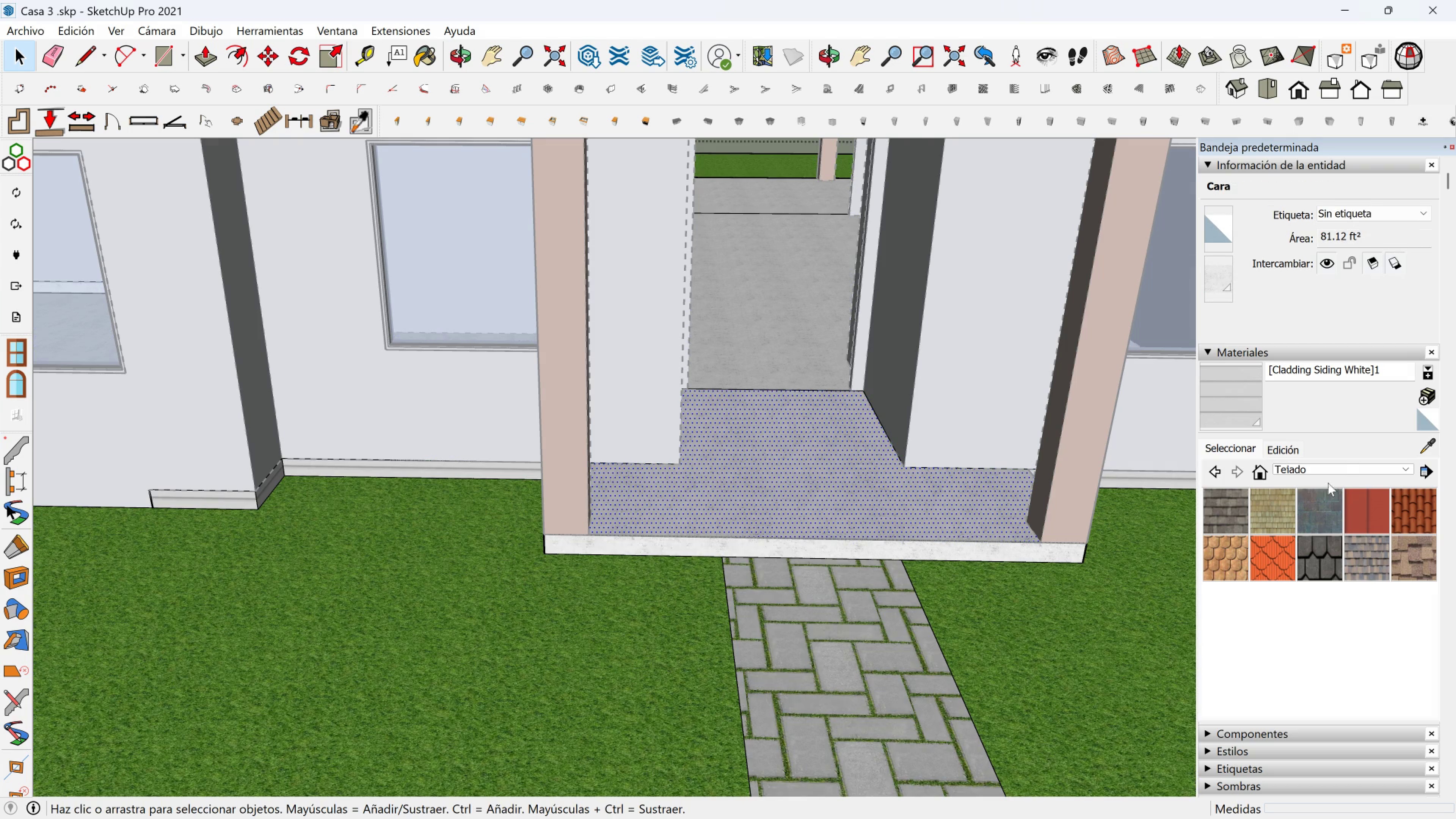 
left_click([1345, 471])
 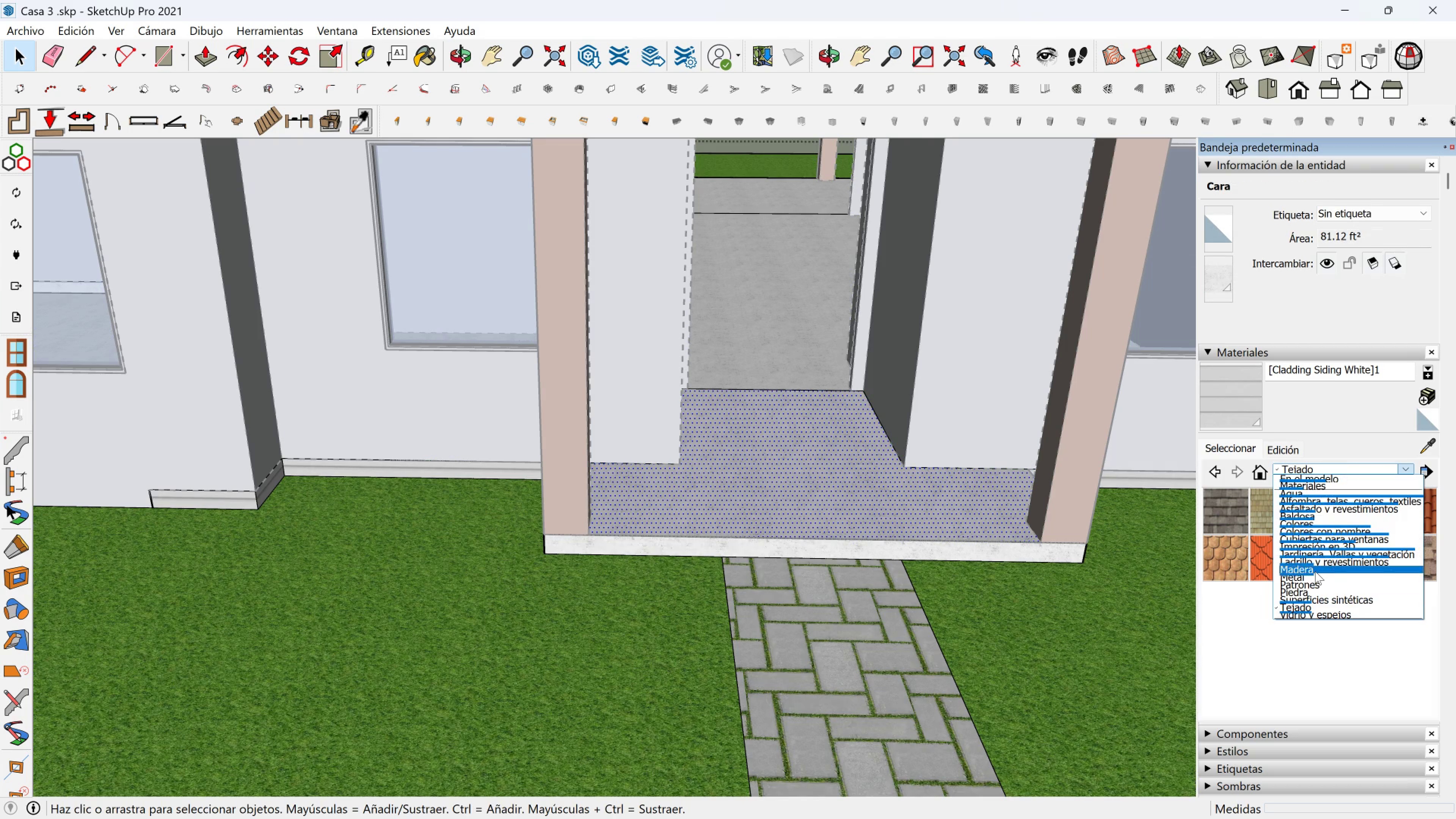 
left_click([1315, 570])